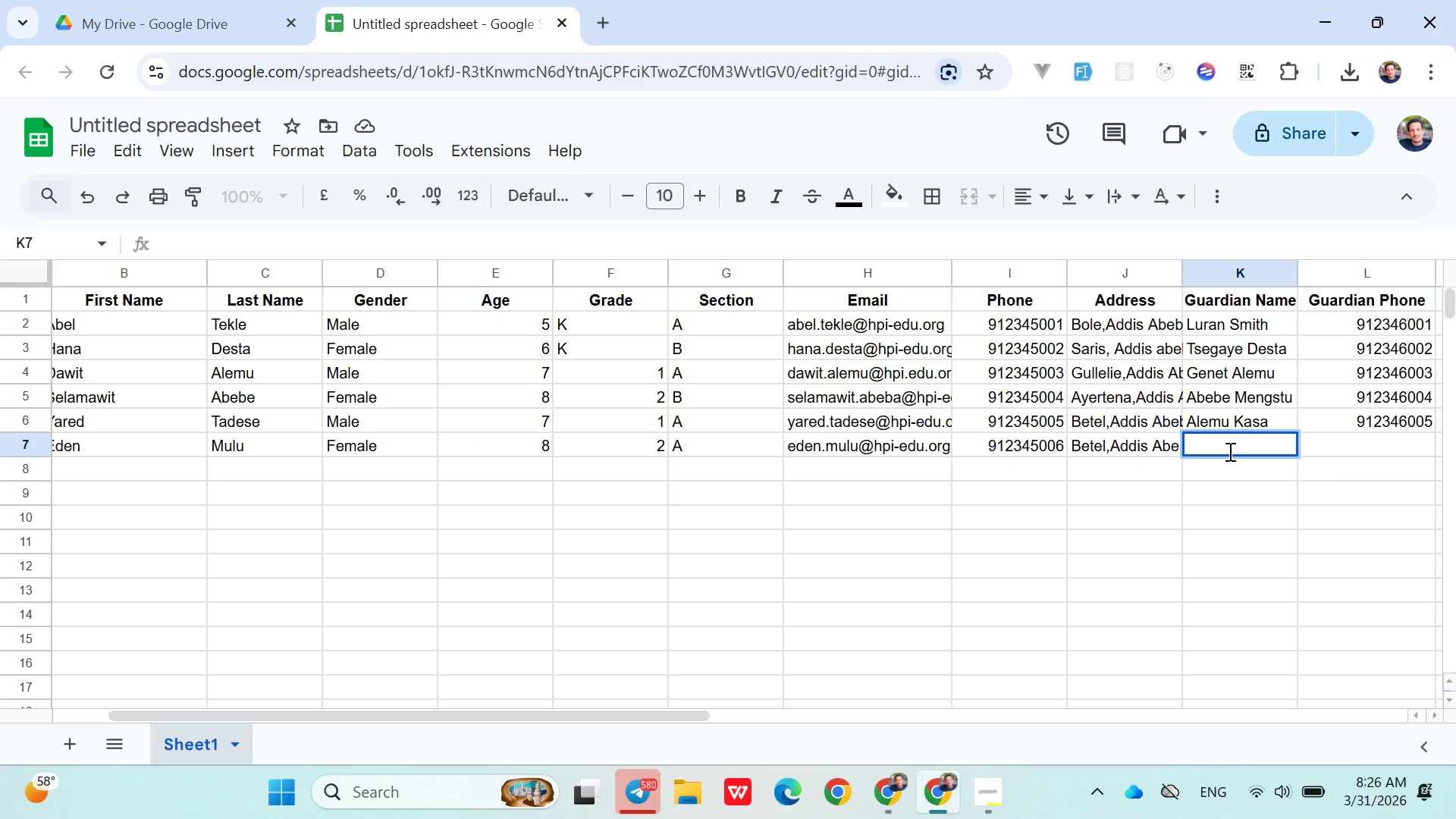 
type(Abel Birhanu)
 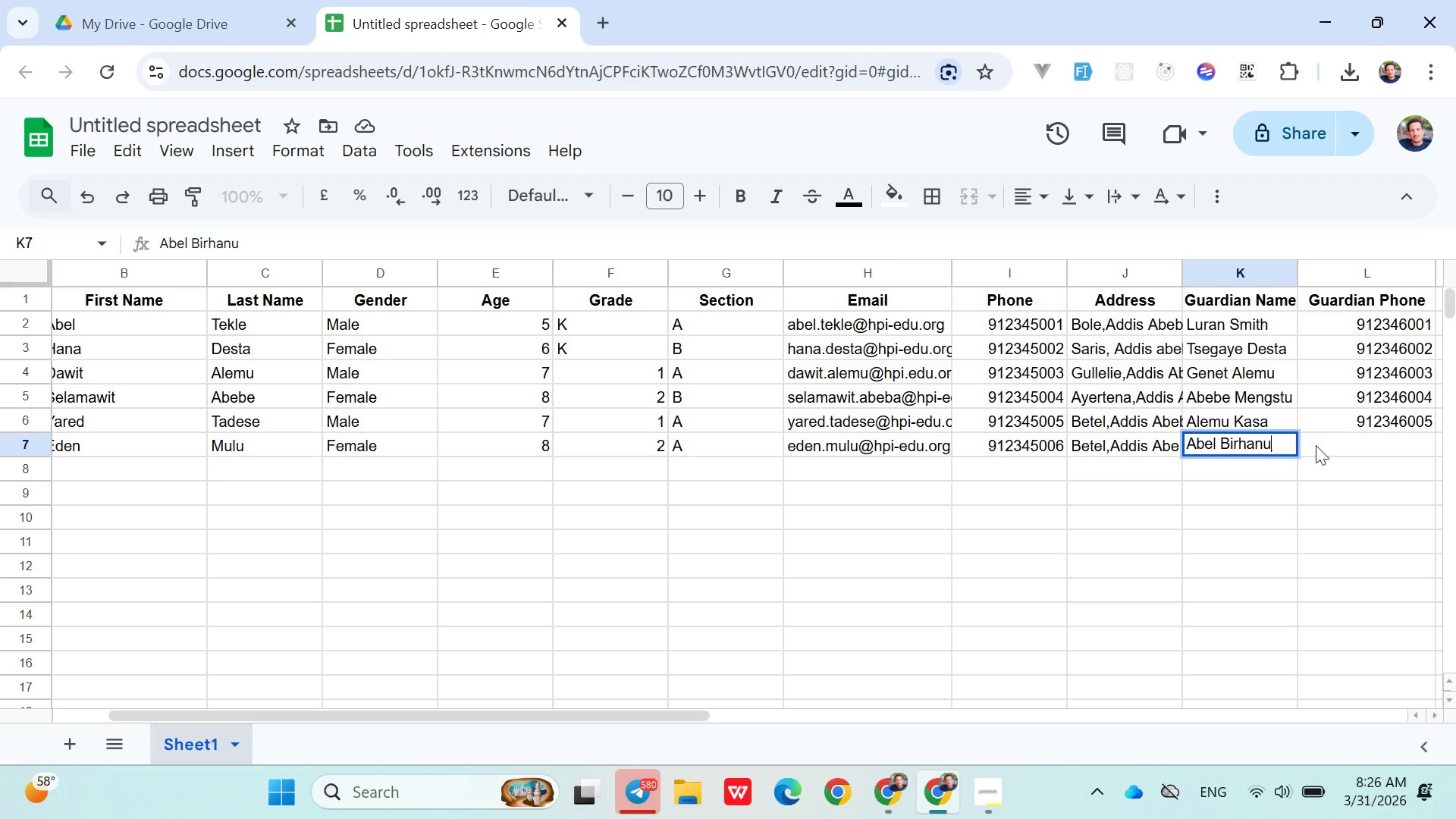 
double_click([1316, 445])
 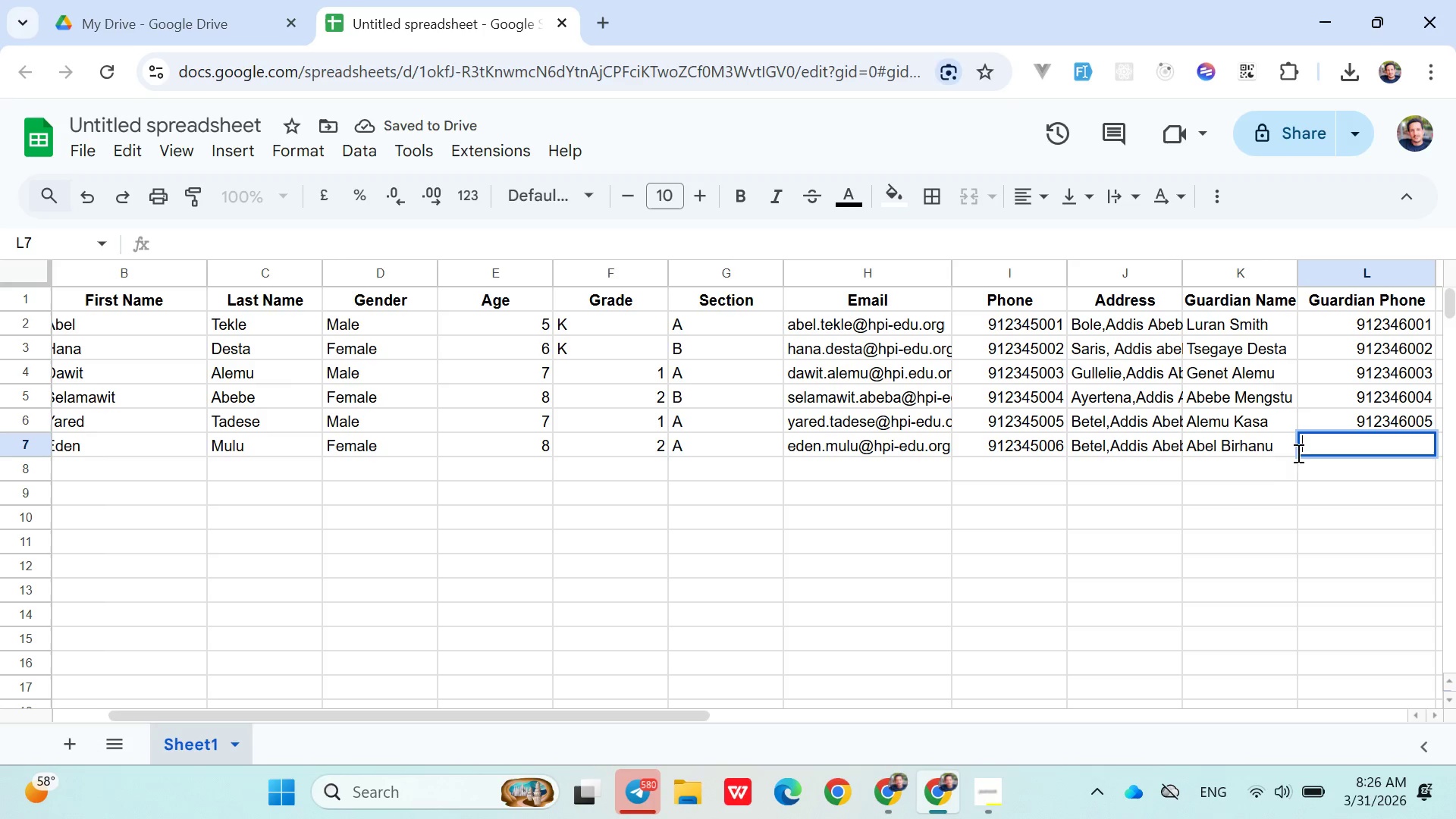 
double_click([1209, 437])
 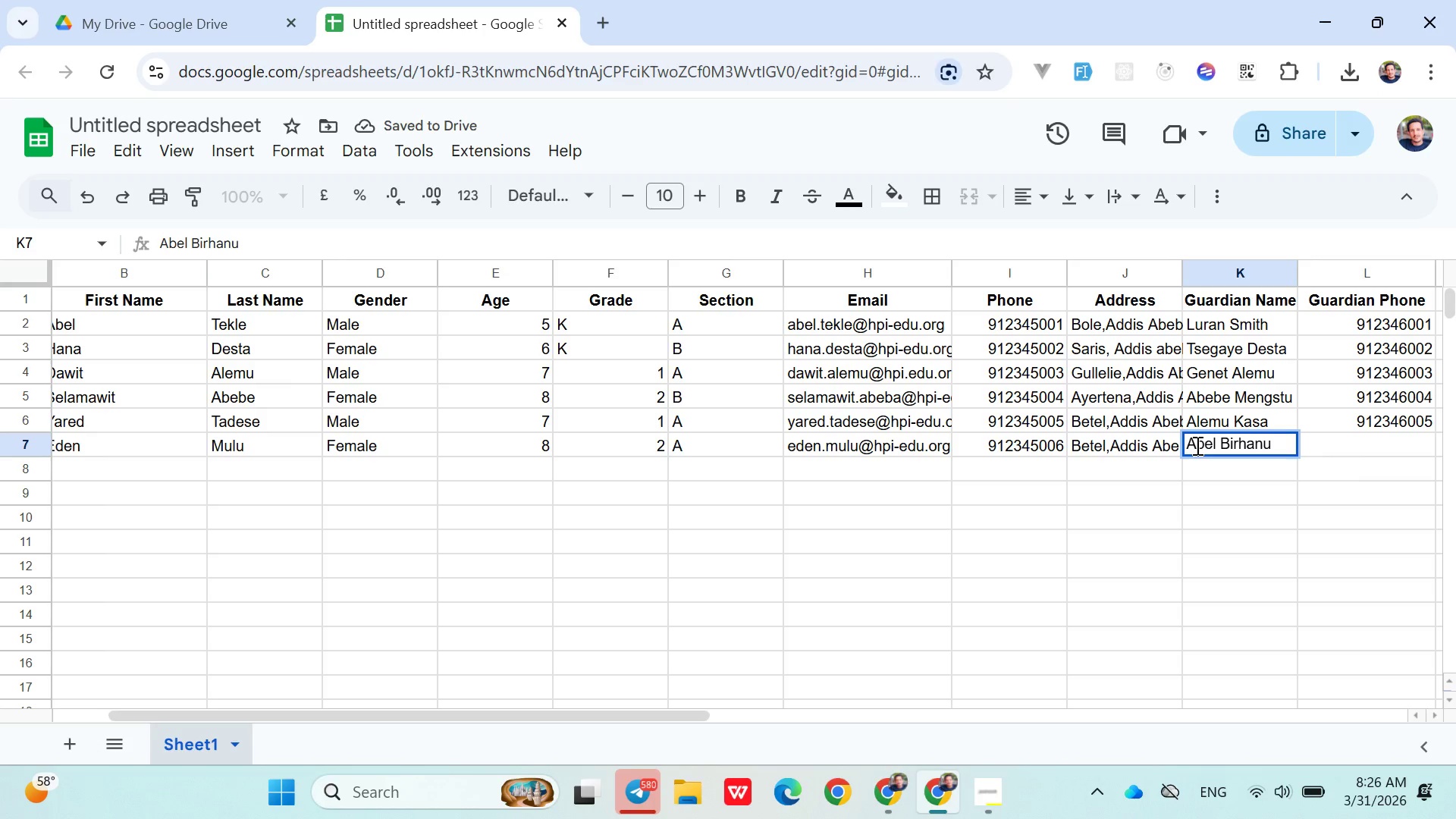 
double_click([1196, 445])
 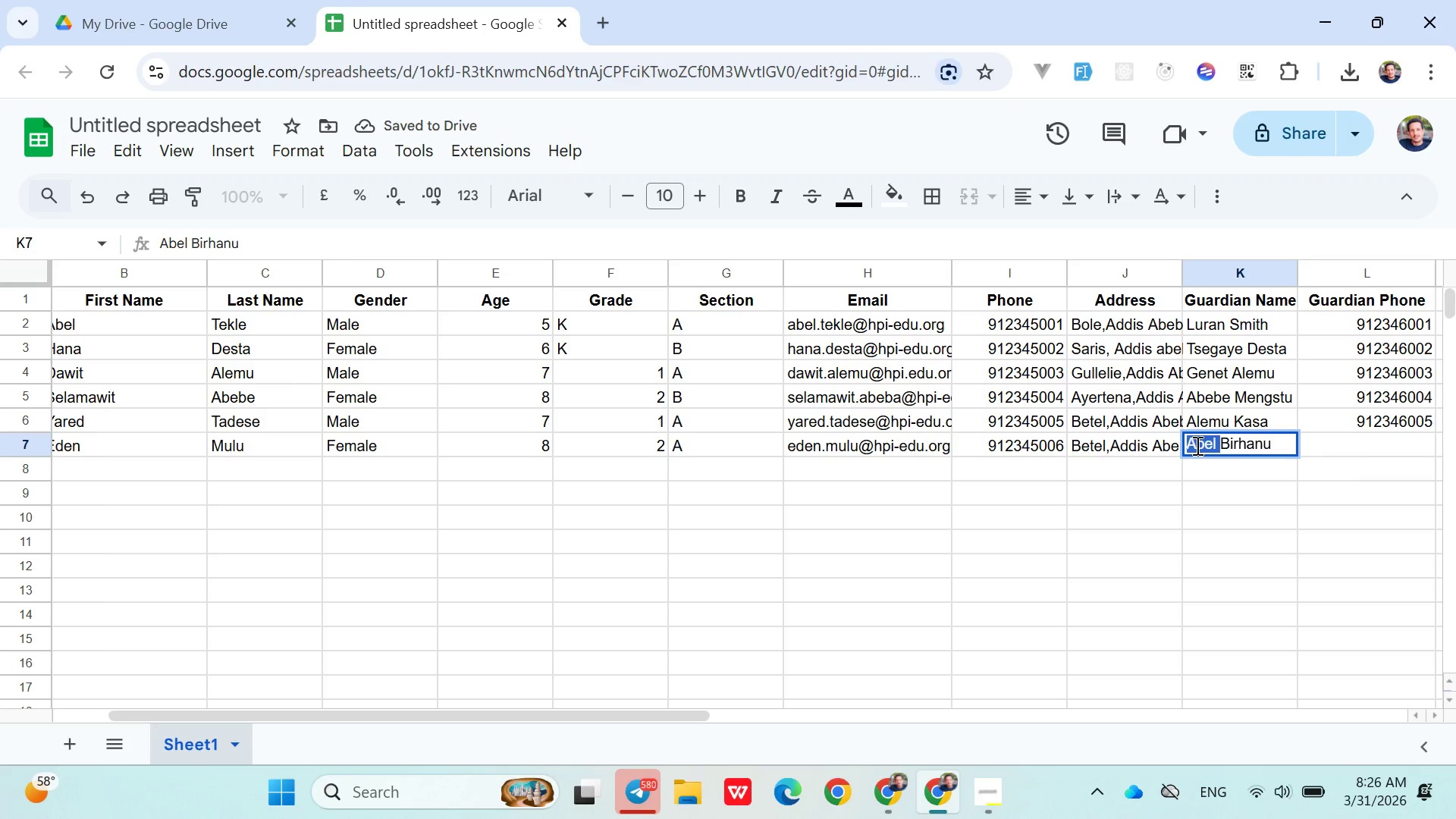 
type(mulu )
 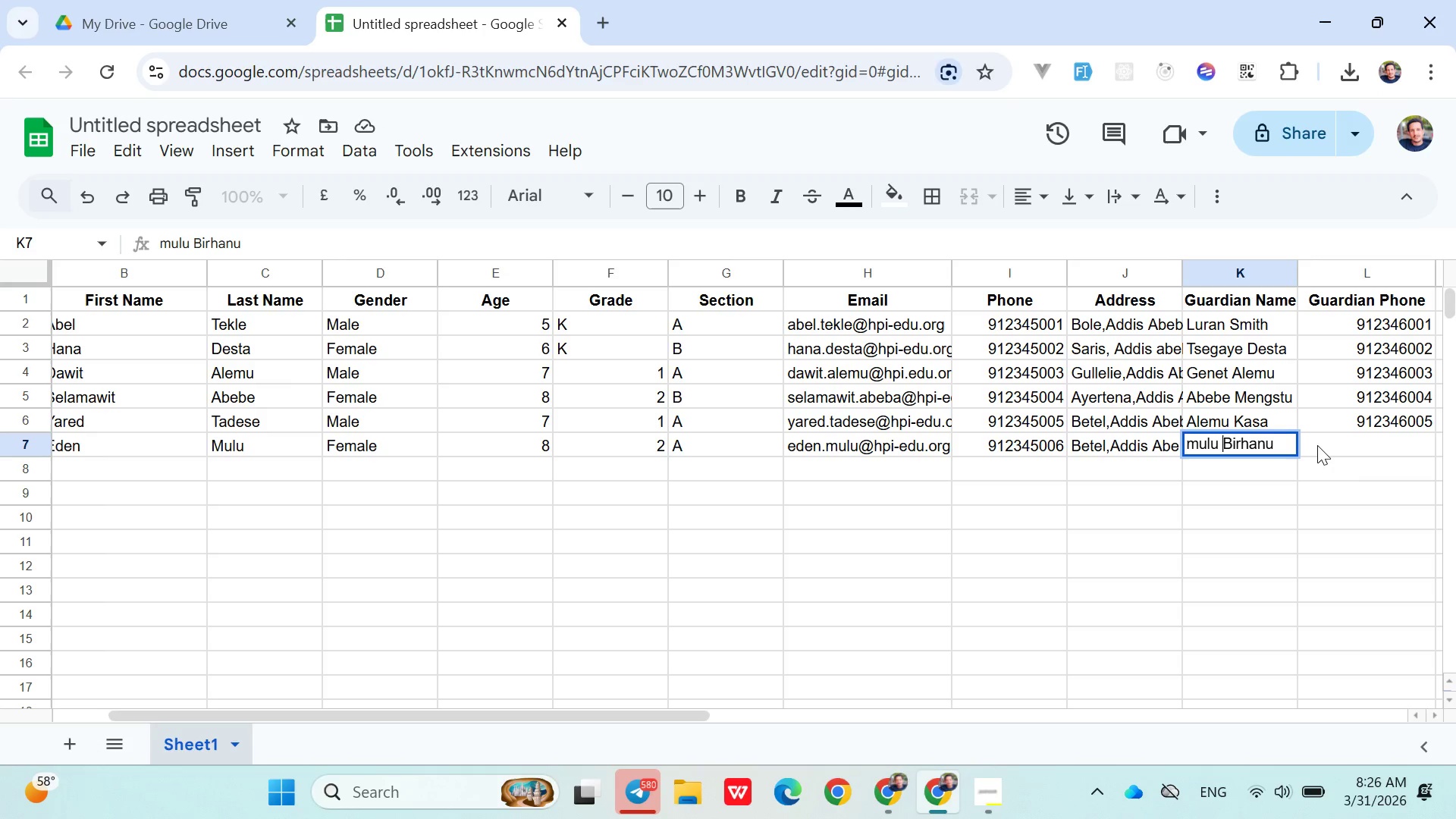 
double_click([1319, 445])
 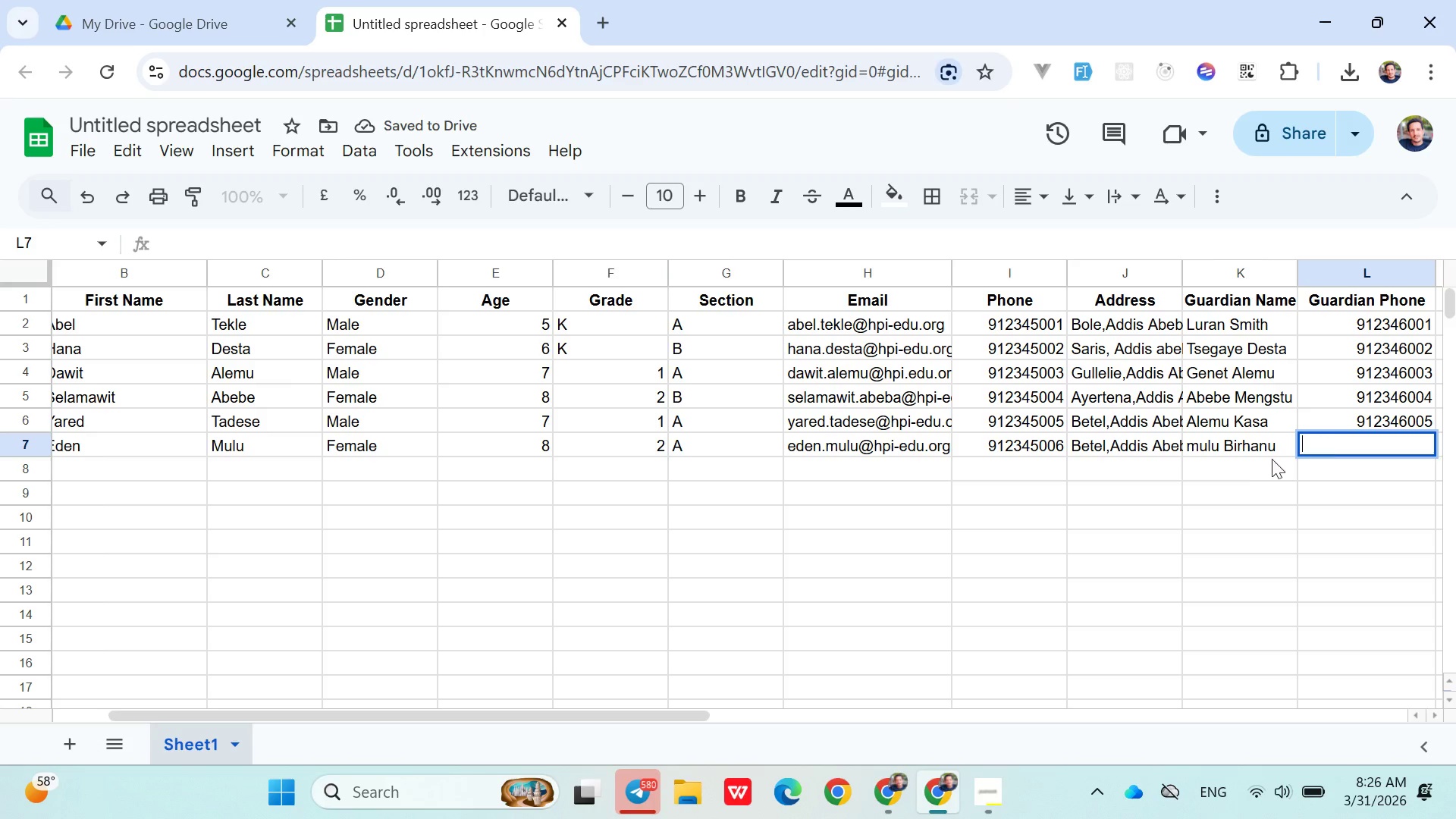 
double_click([1197, 443])
 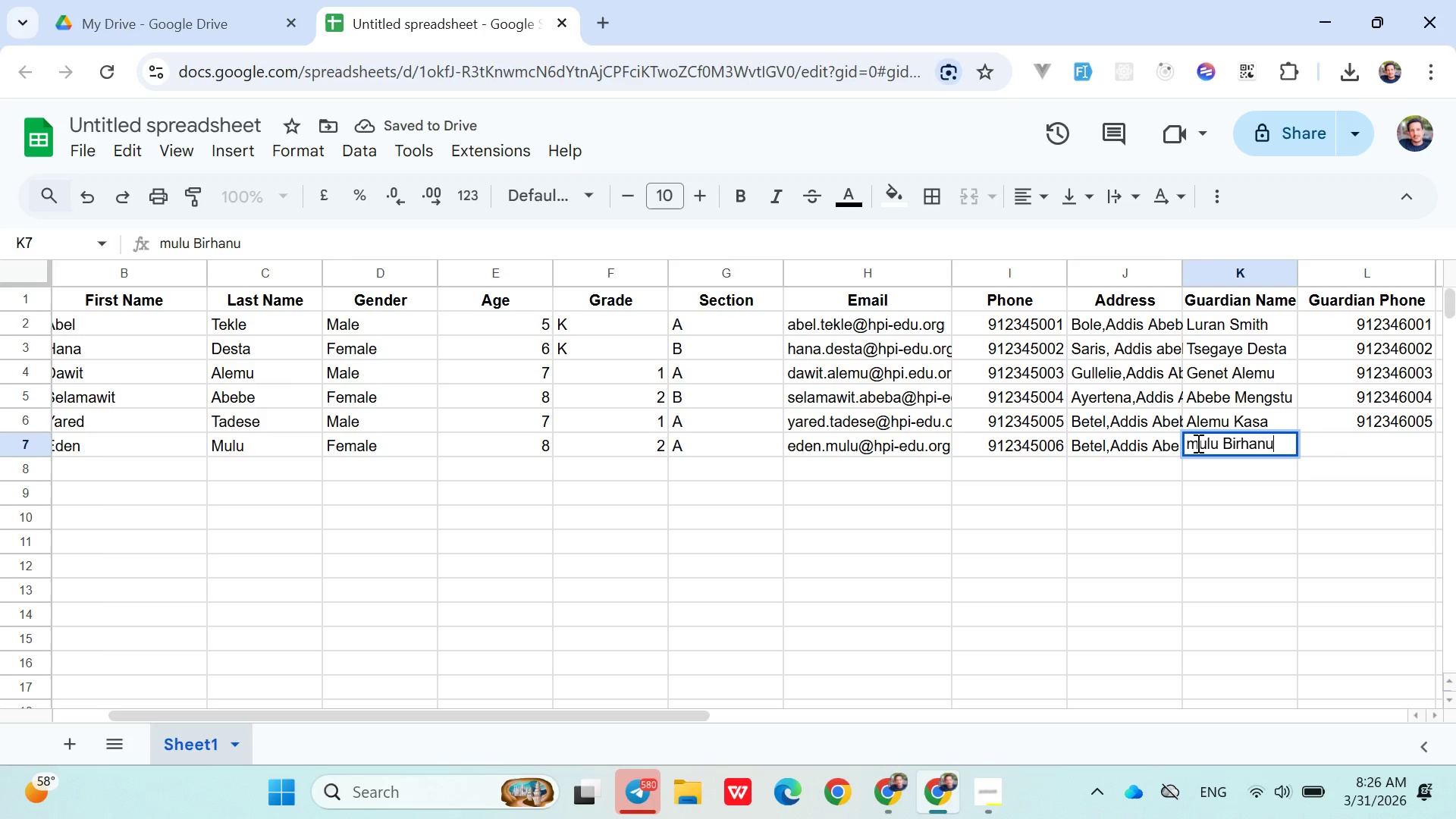 
left_click([1197, 443])
 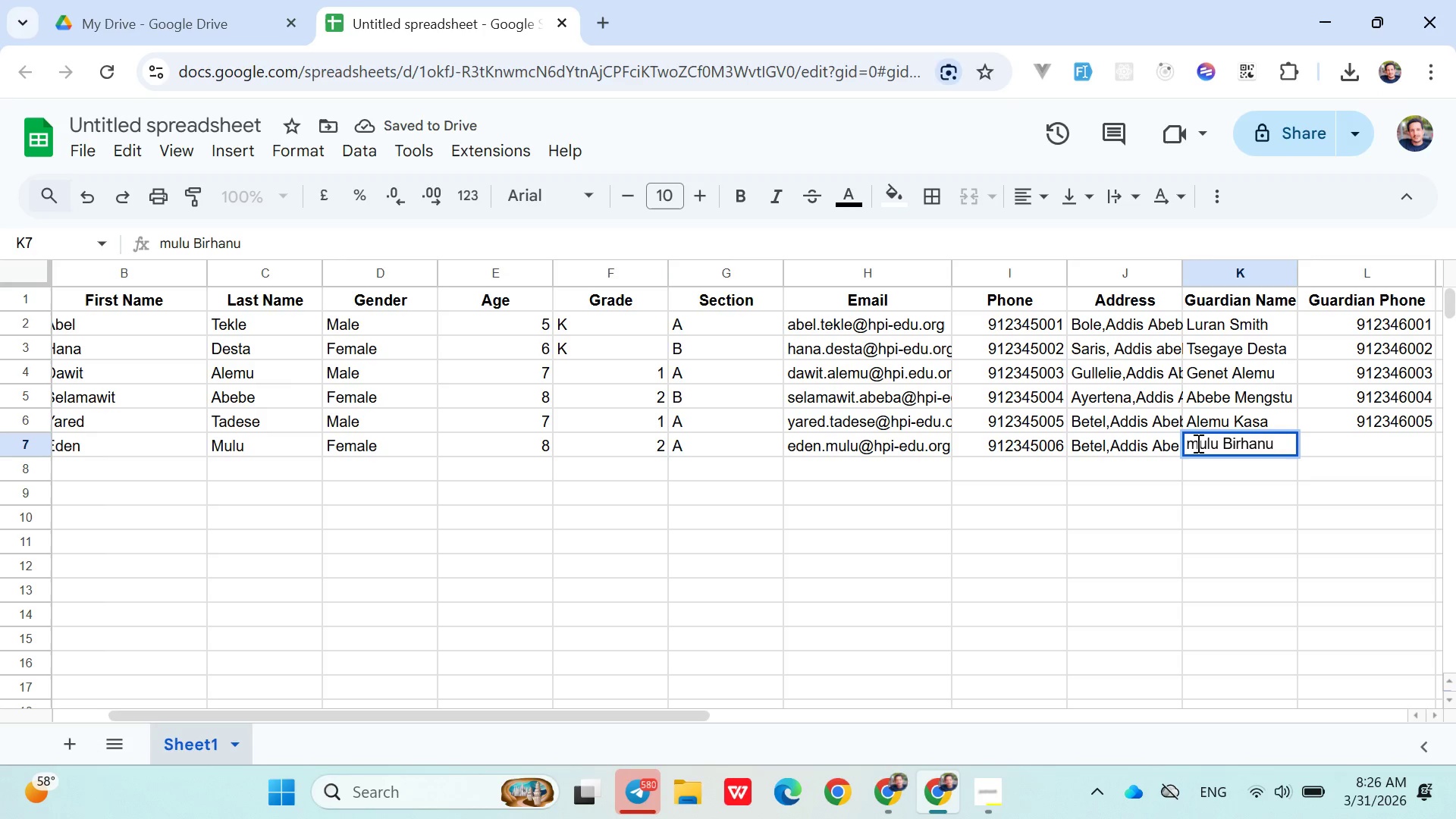 
key(Backspace)
 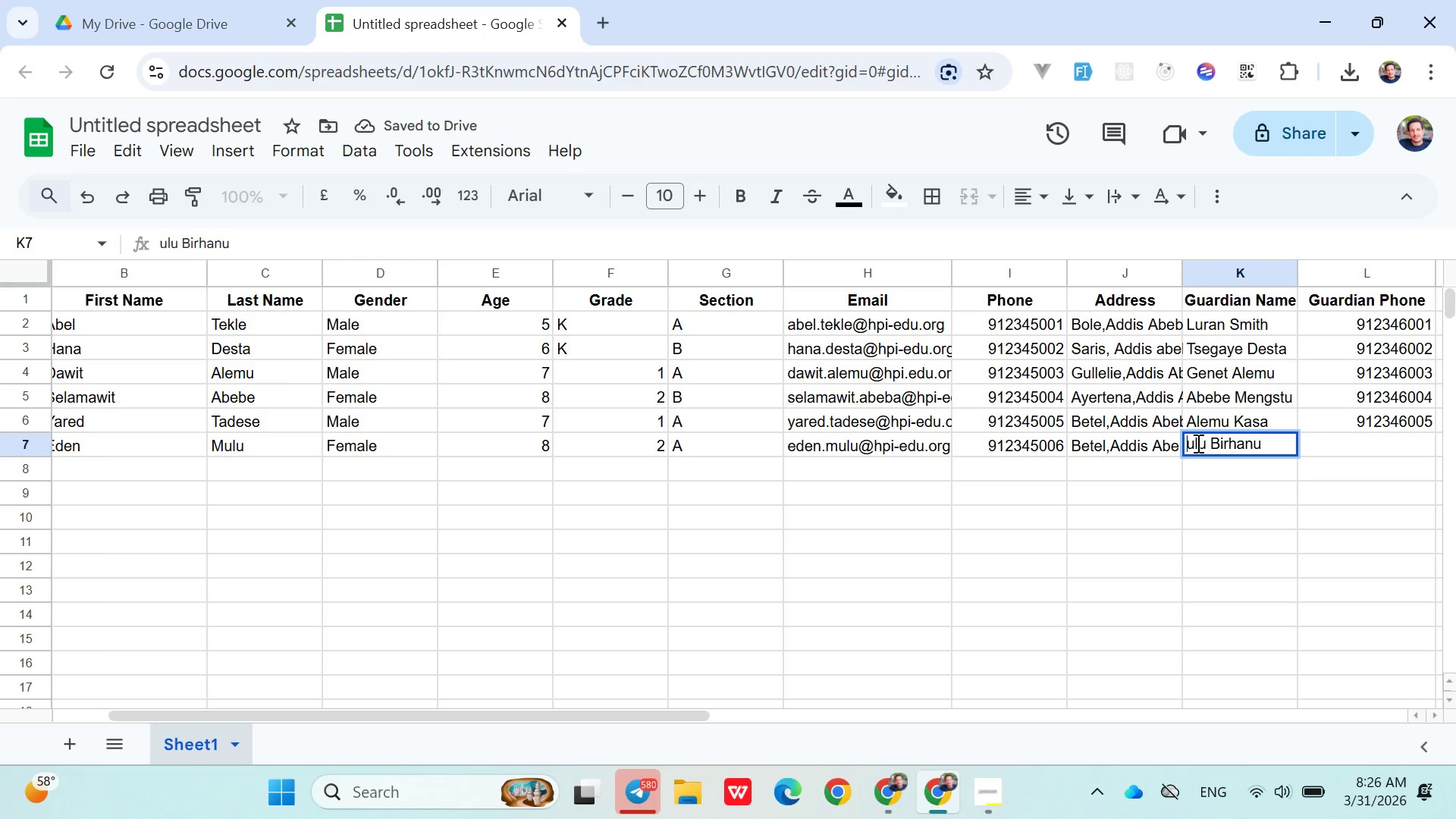 
key(Shift+ShiftLeft)
 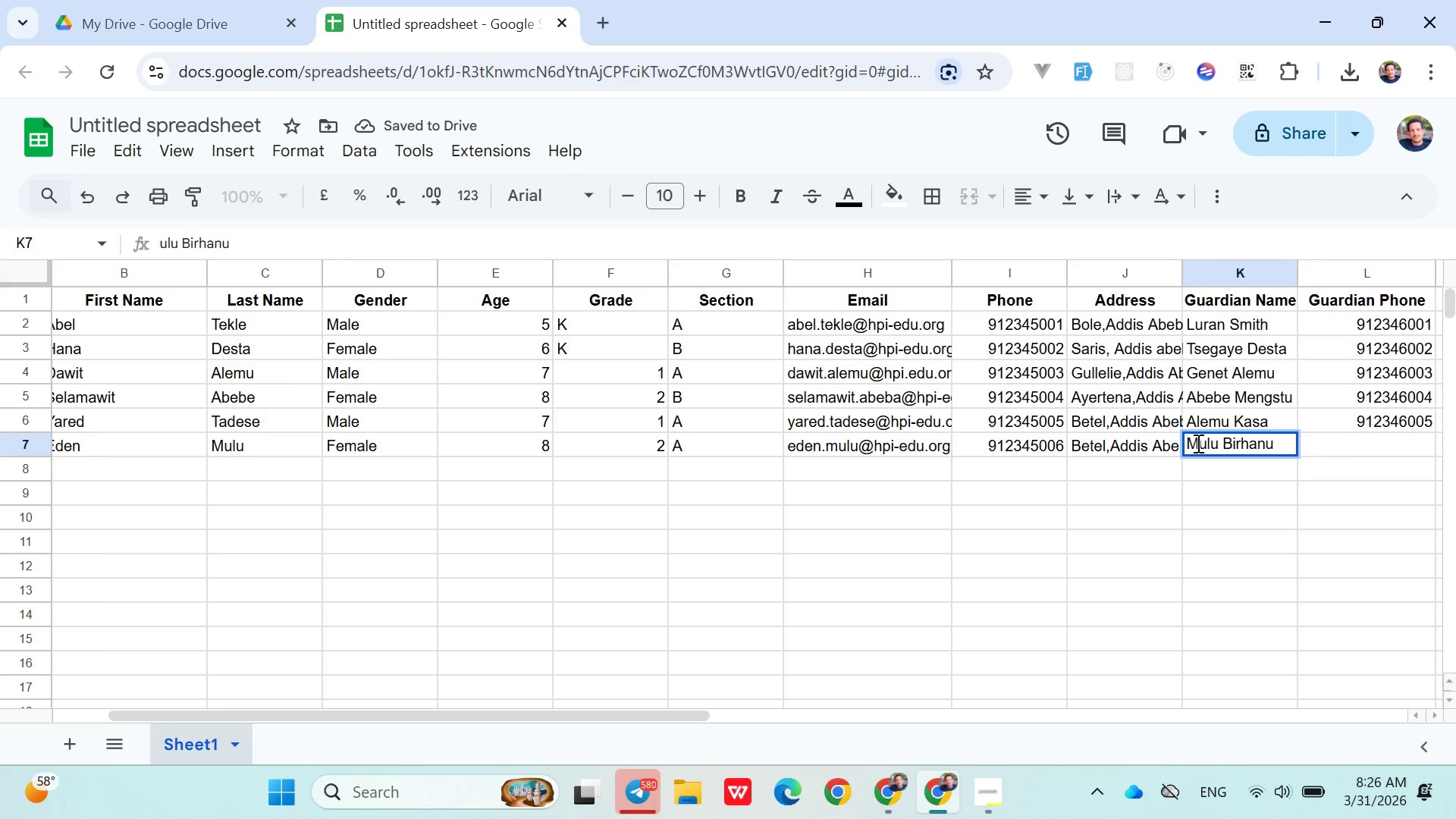 
key(Shift+M)
 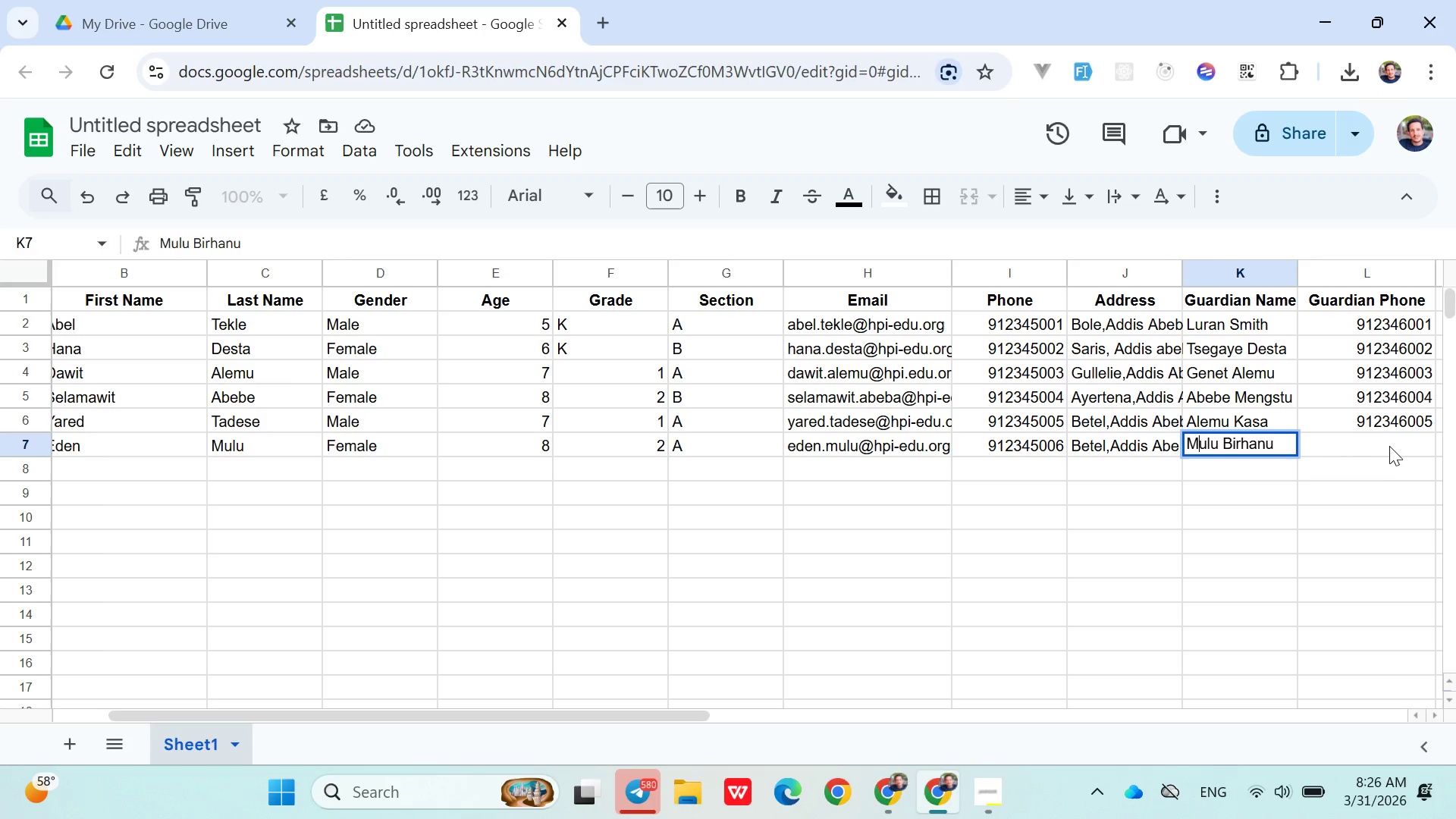 
left_click([1391, 445])
 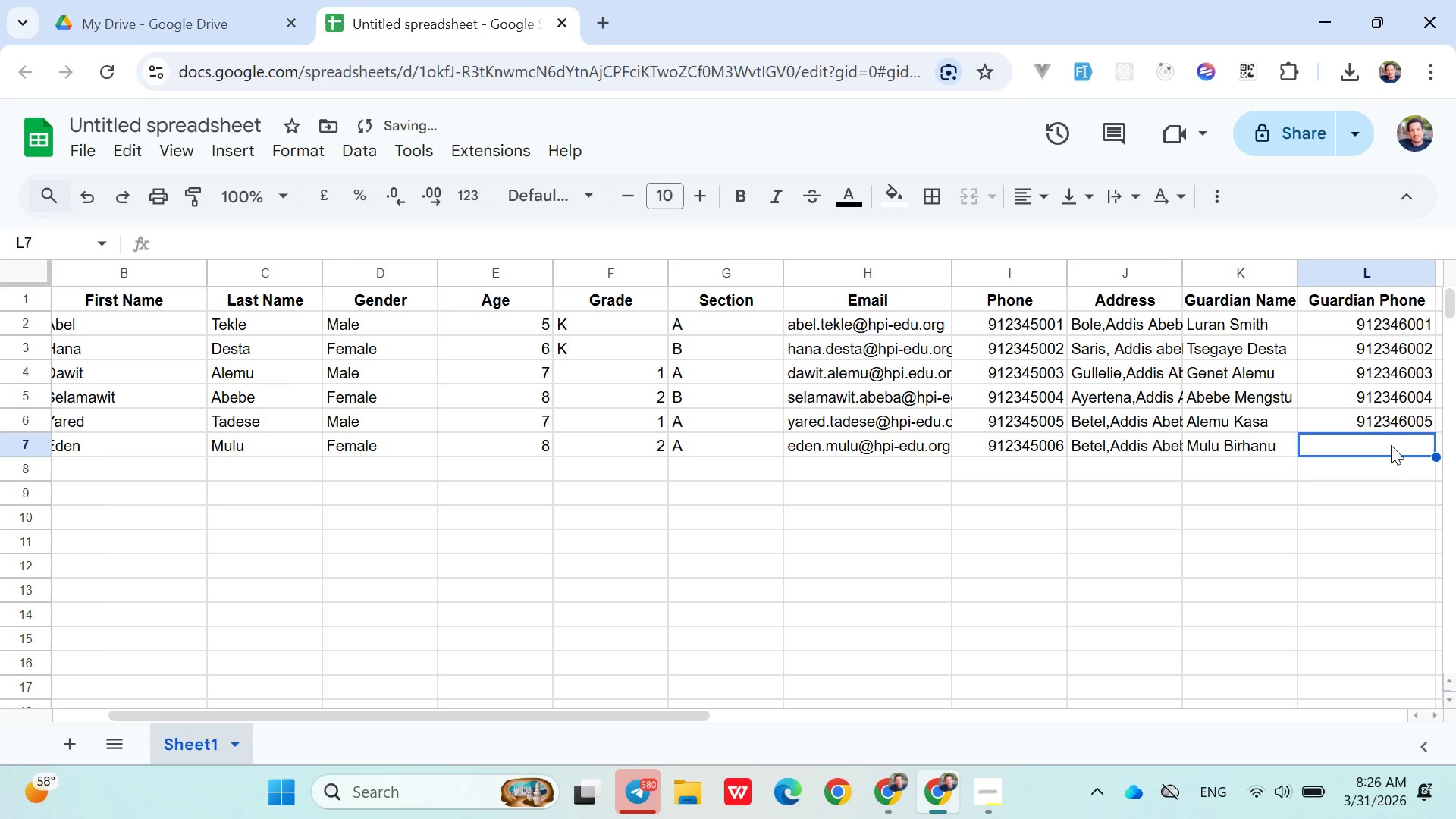 
type()912)
 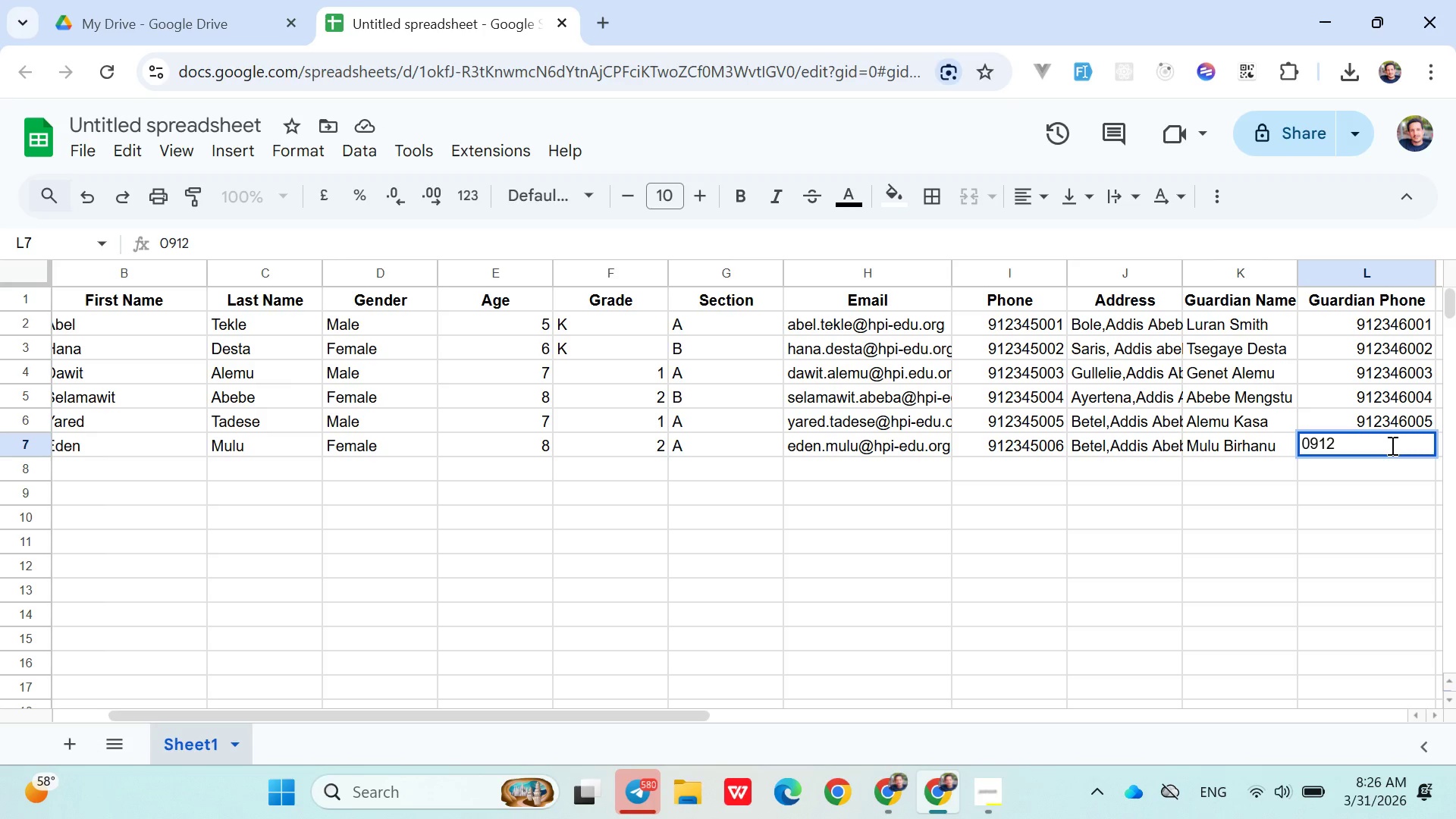 
type(346006)
 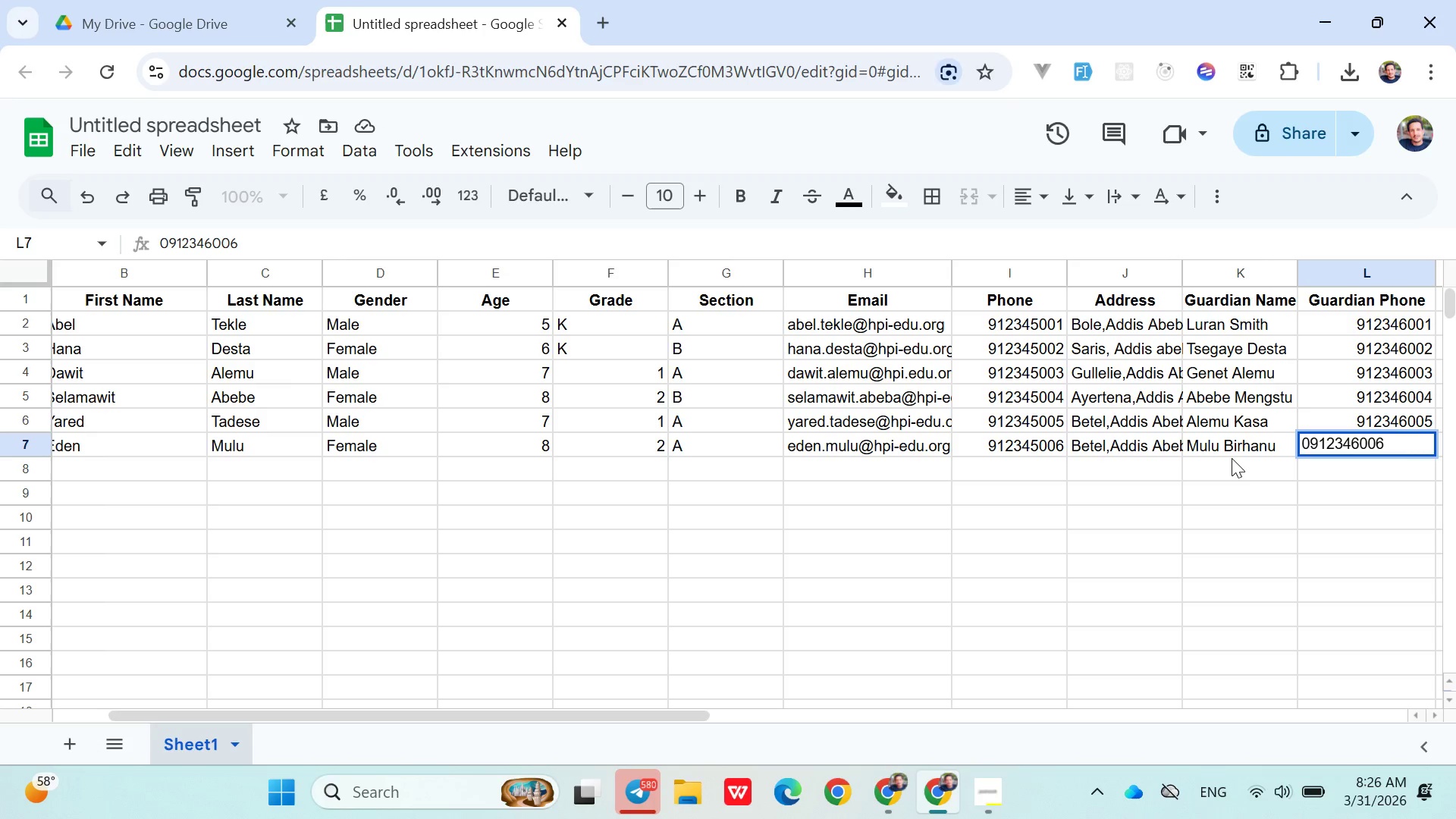 
left_click([1222, 475])
 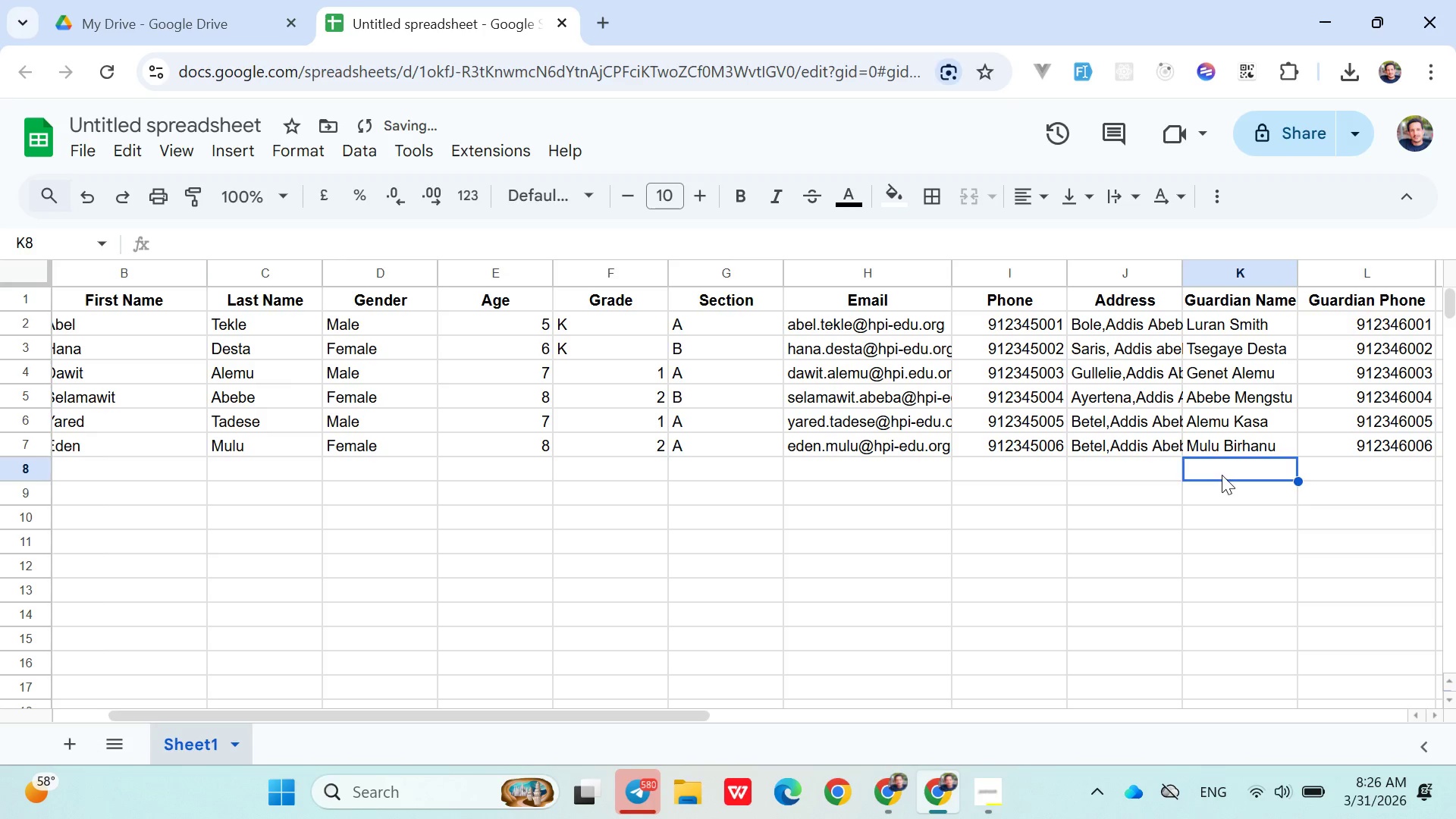 
hold_key(key=ArrowLeft, duration=1.05)
 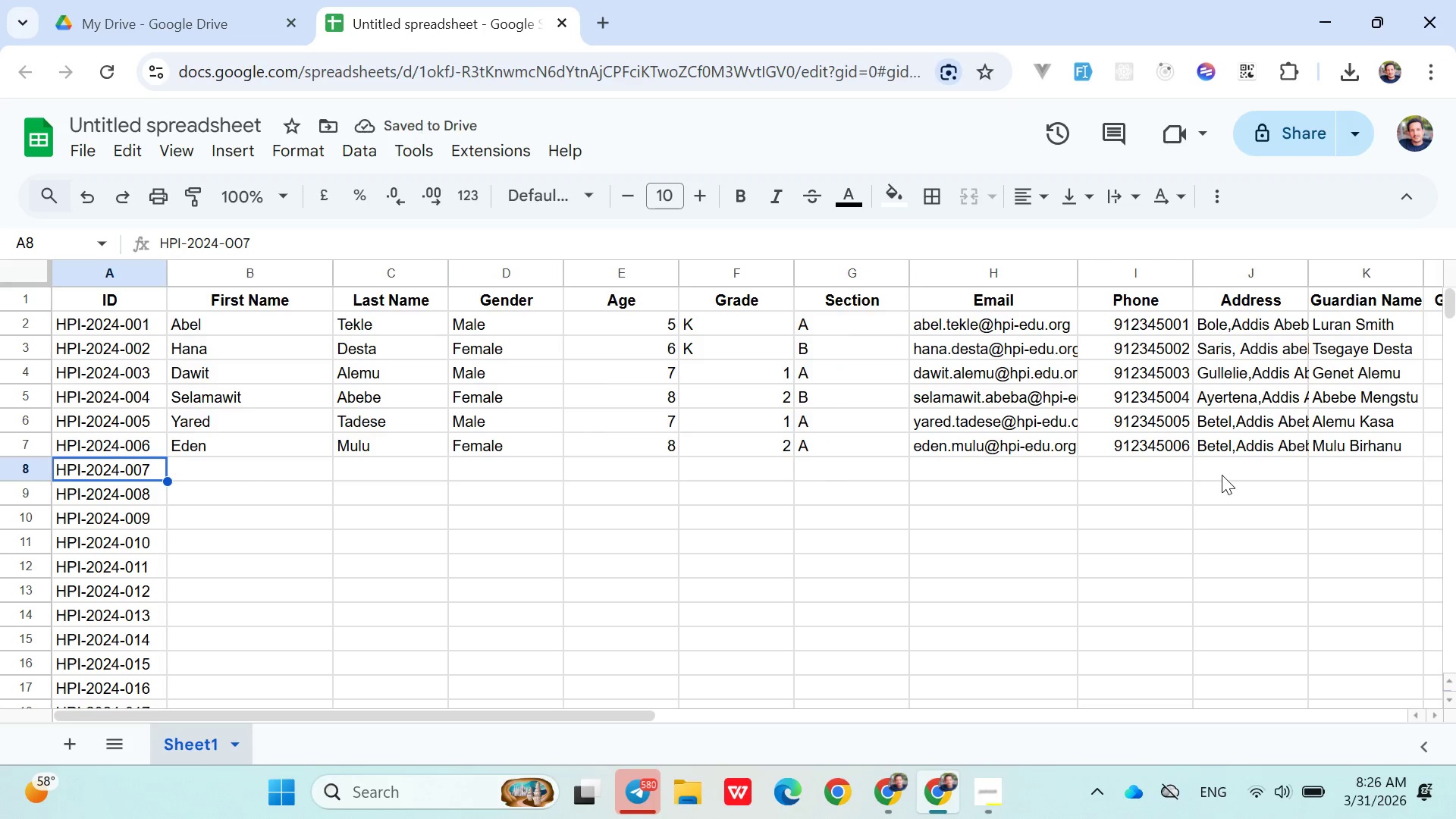 
key(ArrowRight)
 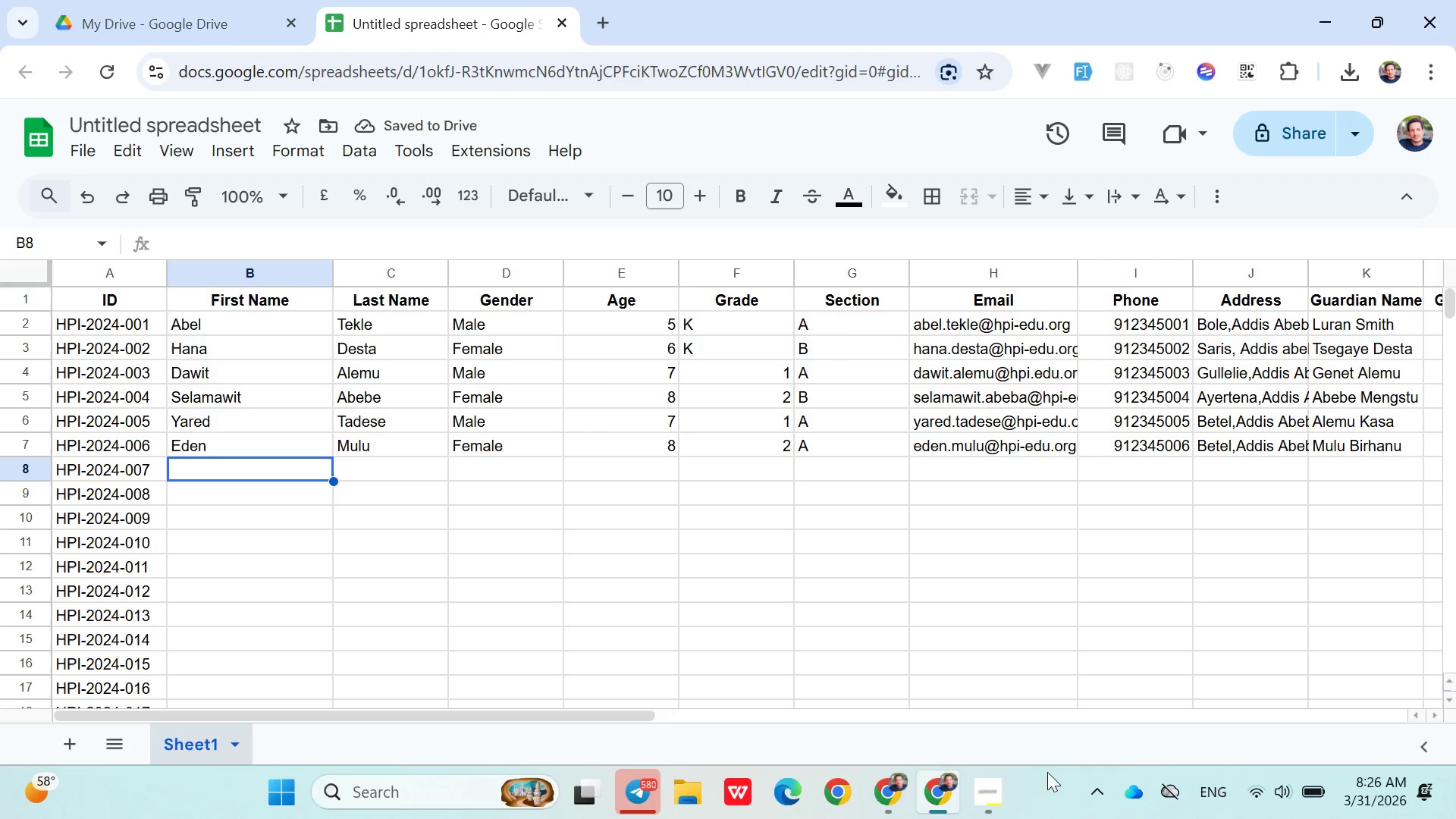 
left_click([998, 790])